 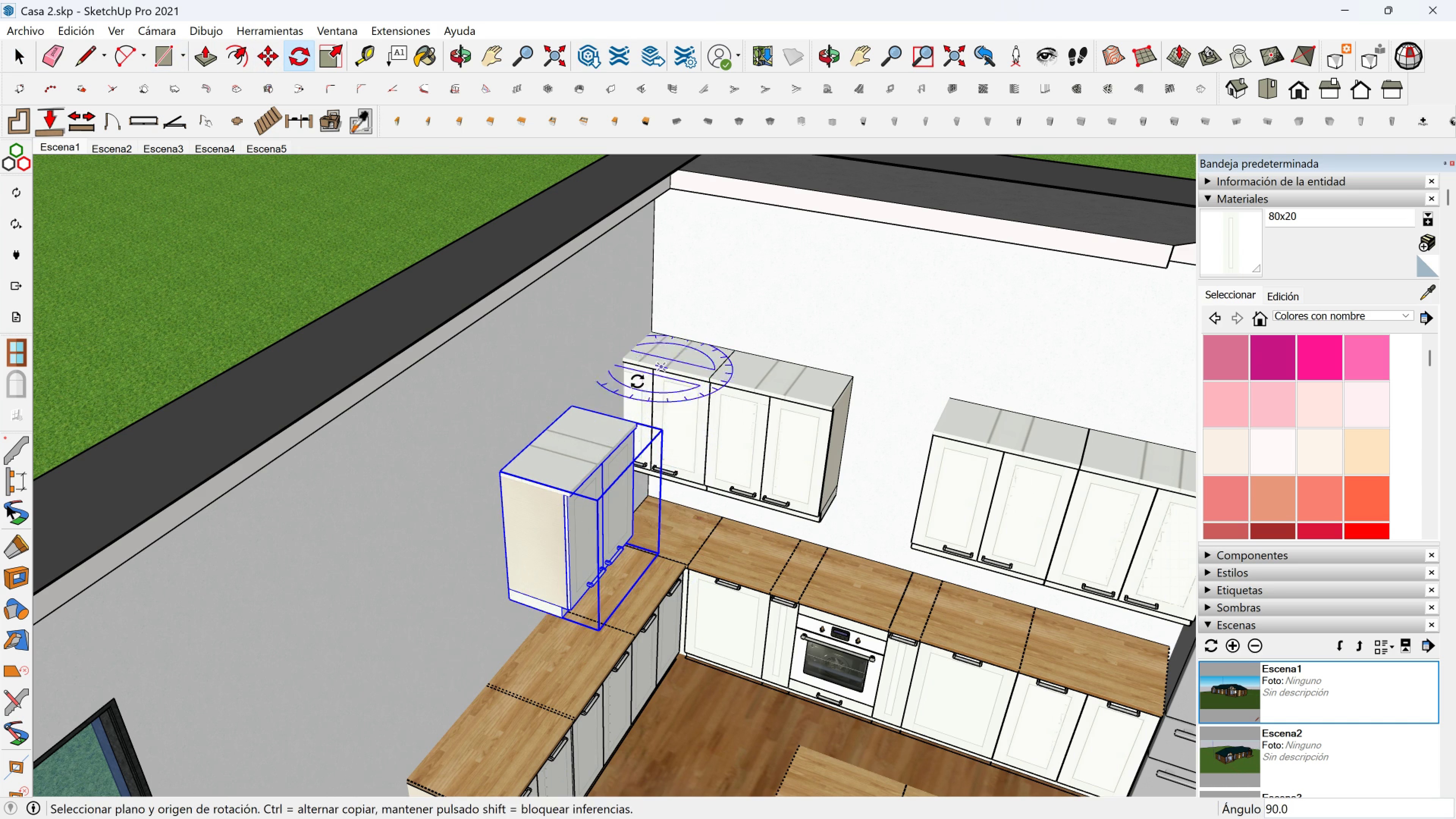 
key(M)
 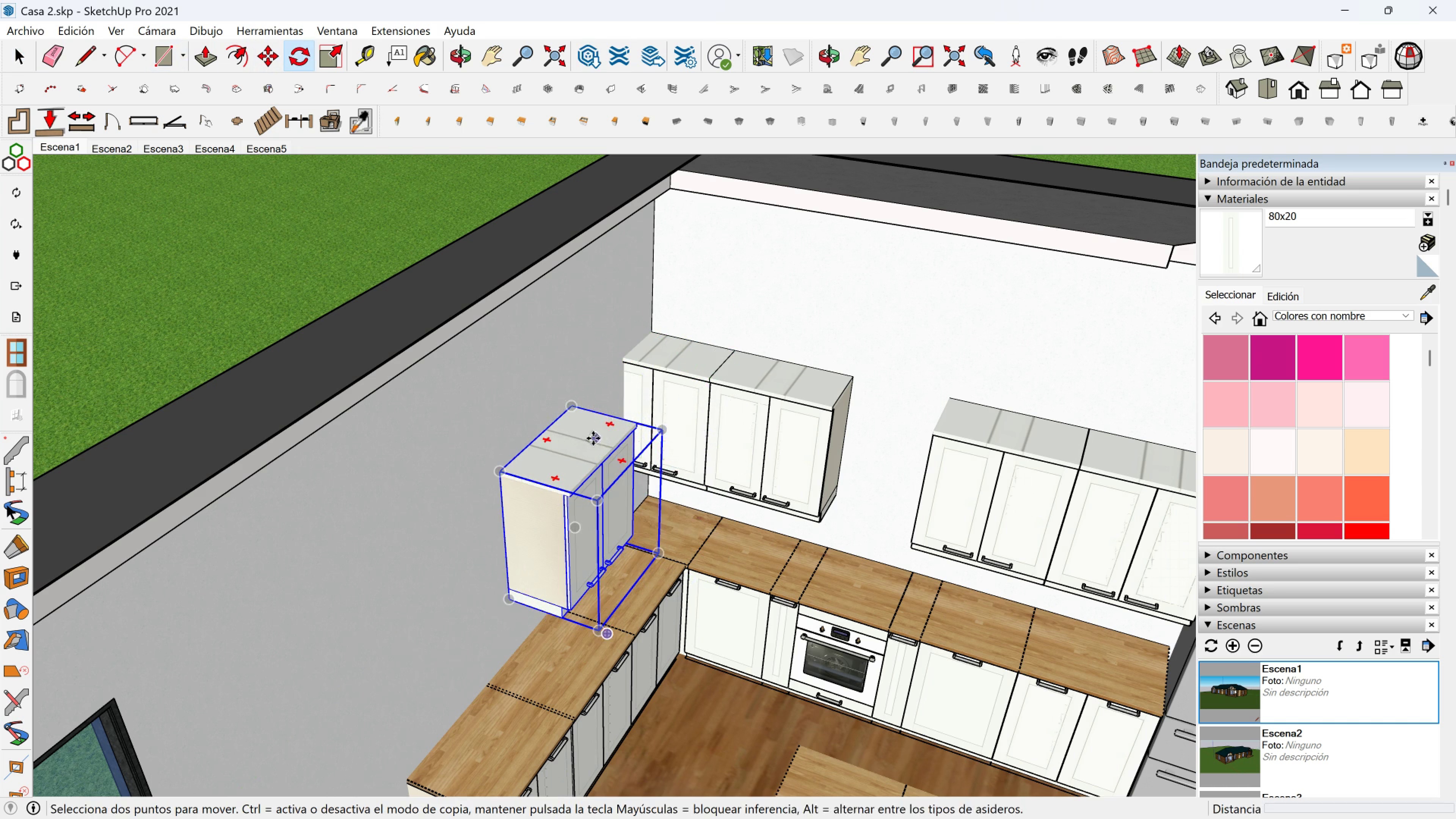 
scroll: coordinate [589, 431], scroll_direction: up, amount: 2.0
 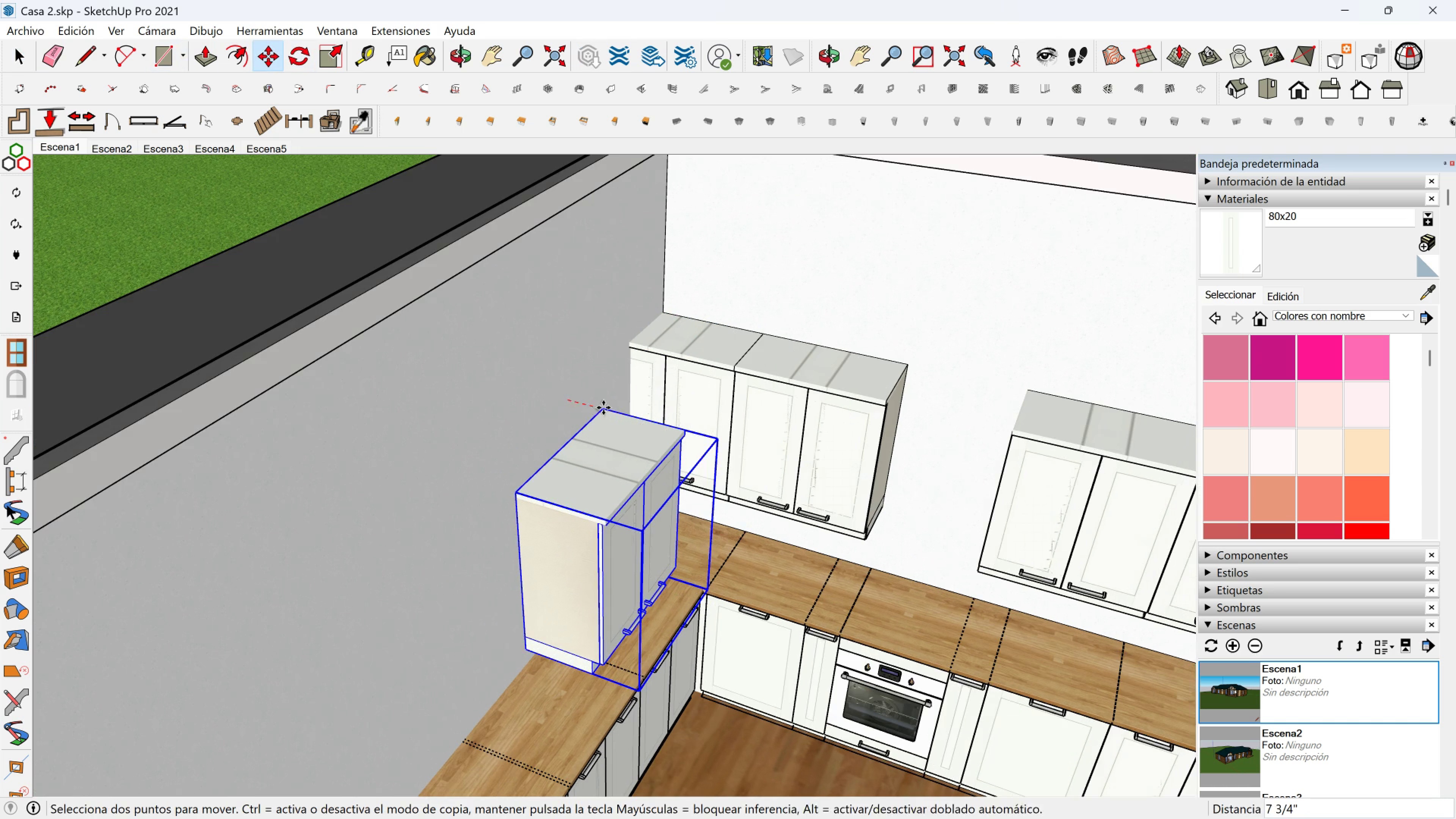 
double_click([603, 408])
 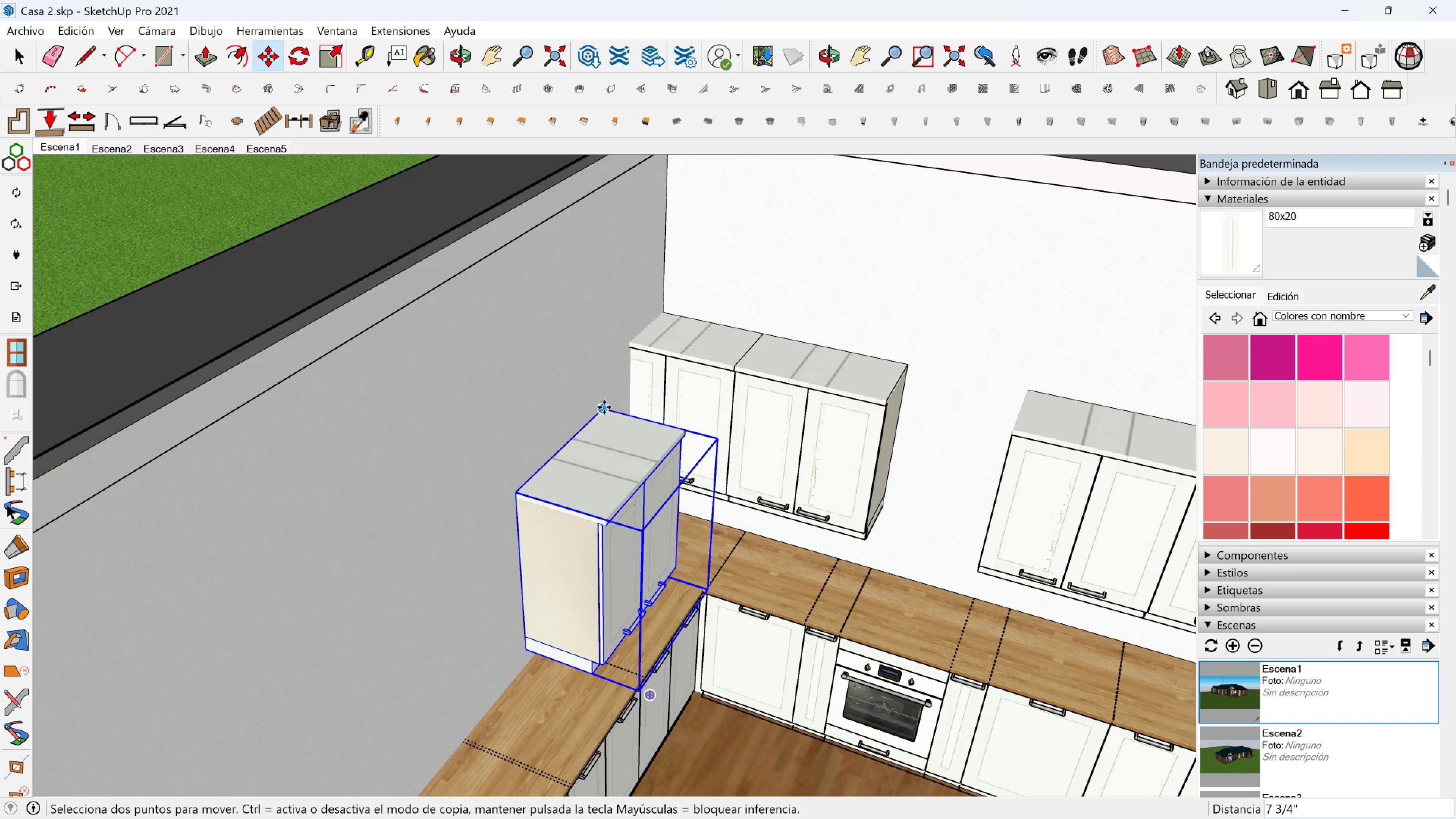 
left_click([604, 407])